 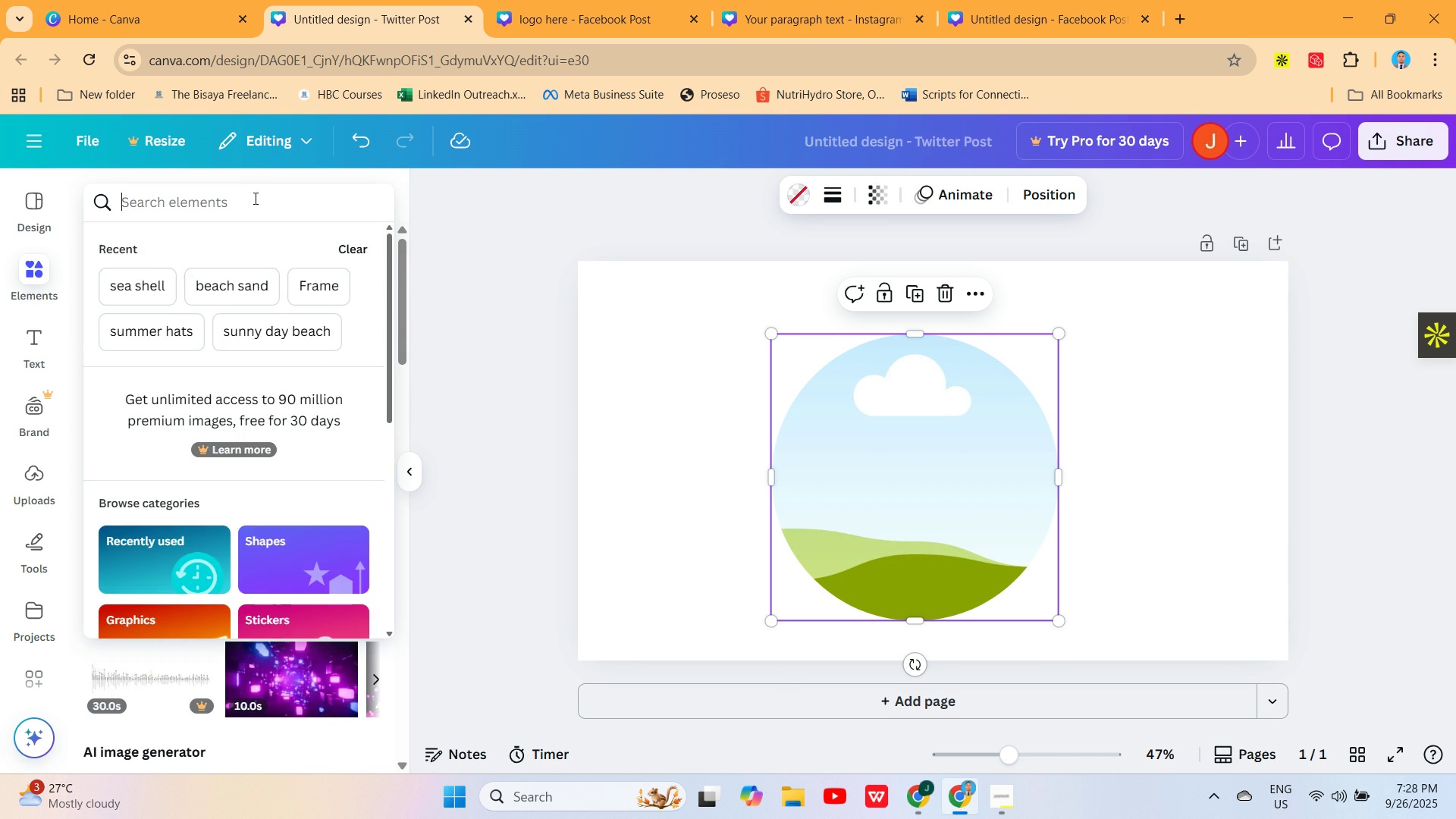 
type(palm tree)
 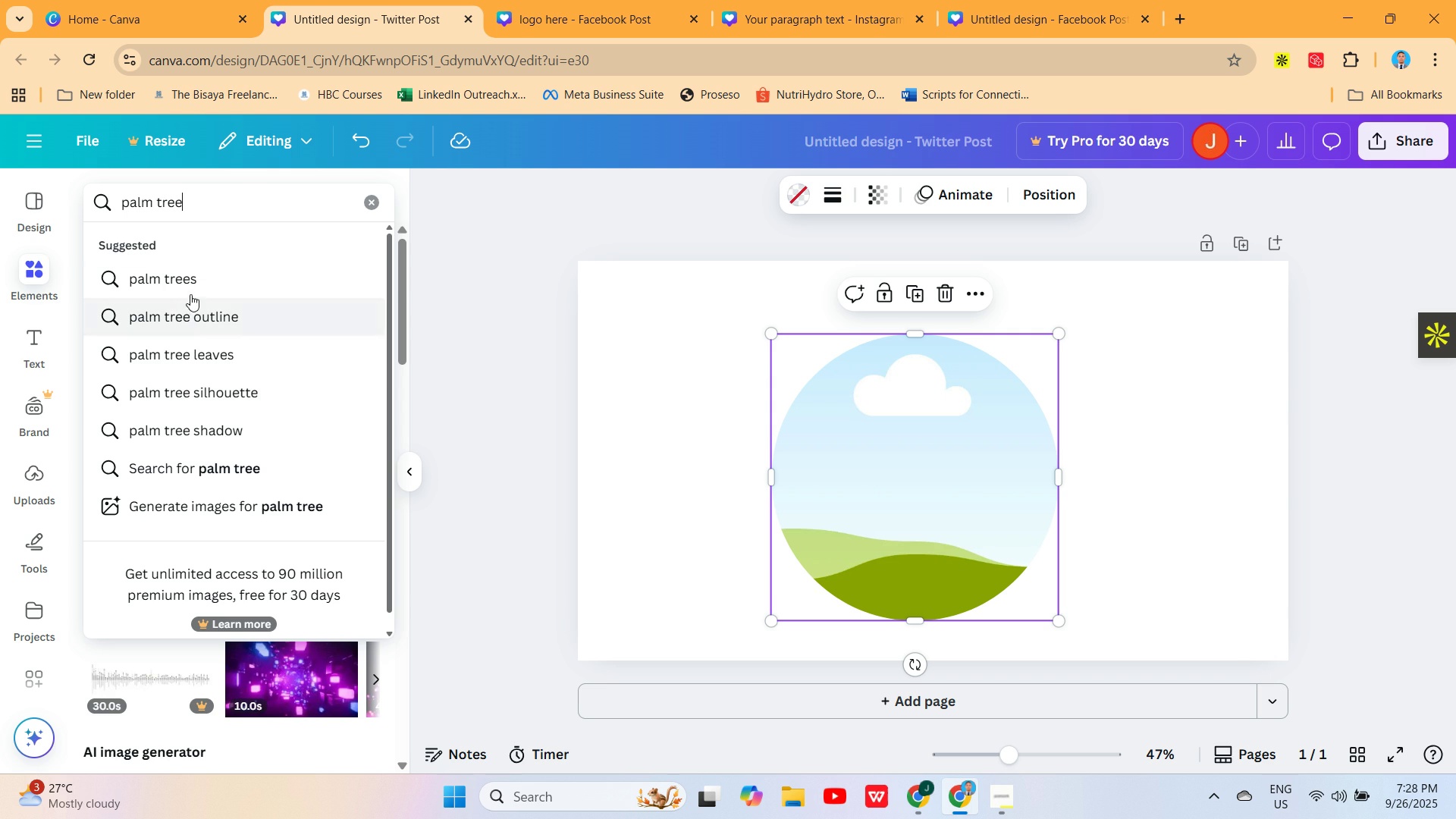 
left_click([198, 282])
 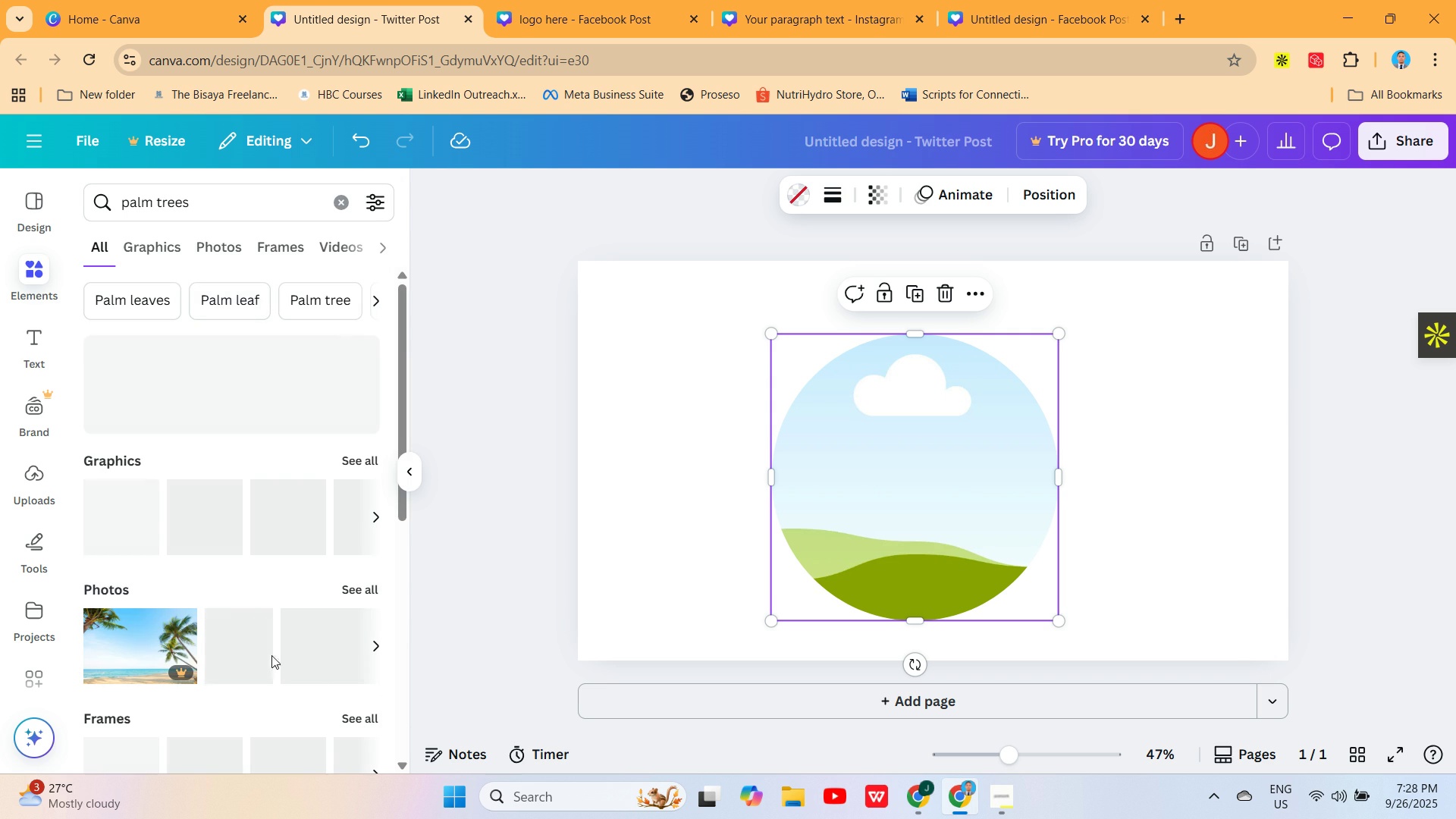 
wait(5.88)
 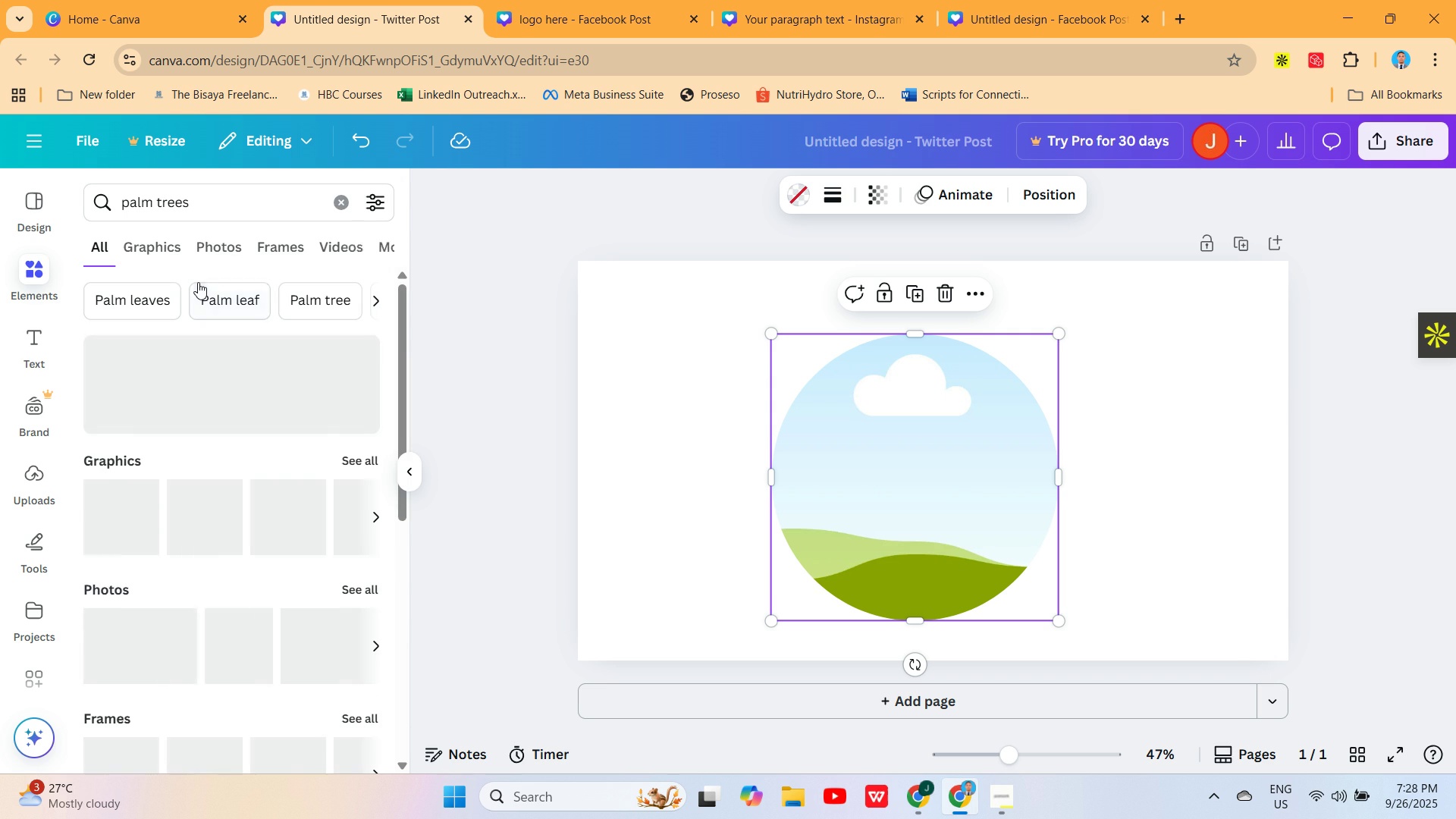 
left_click([354, 586])
 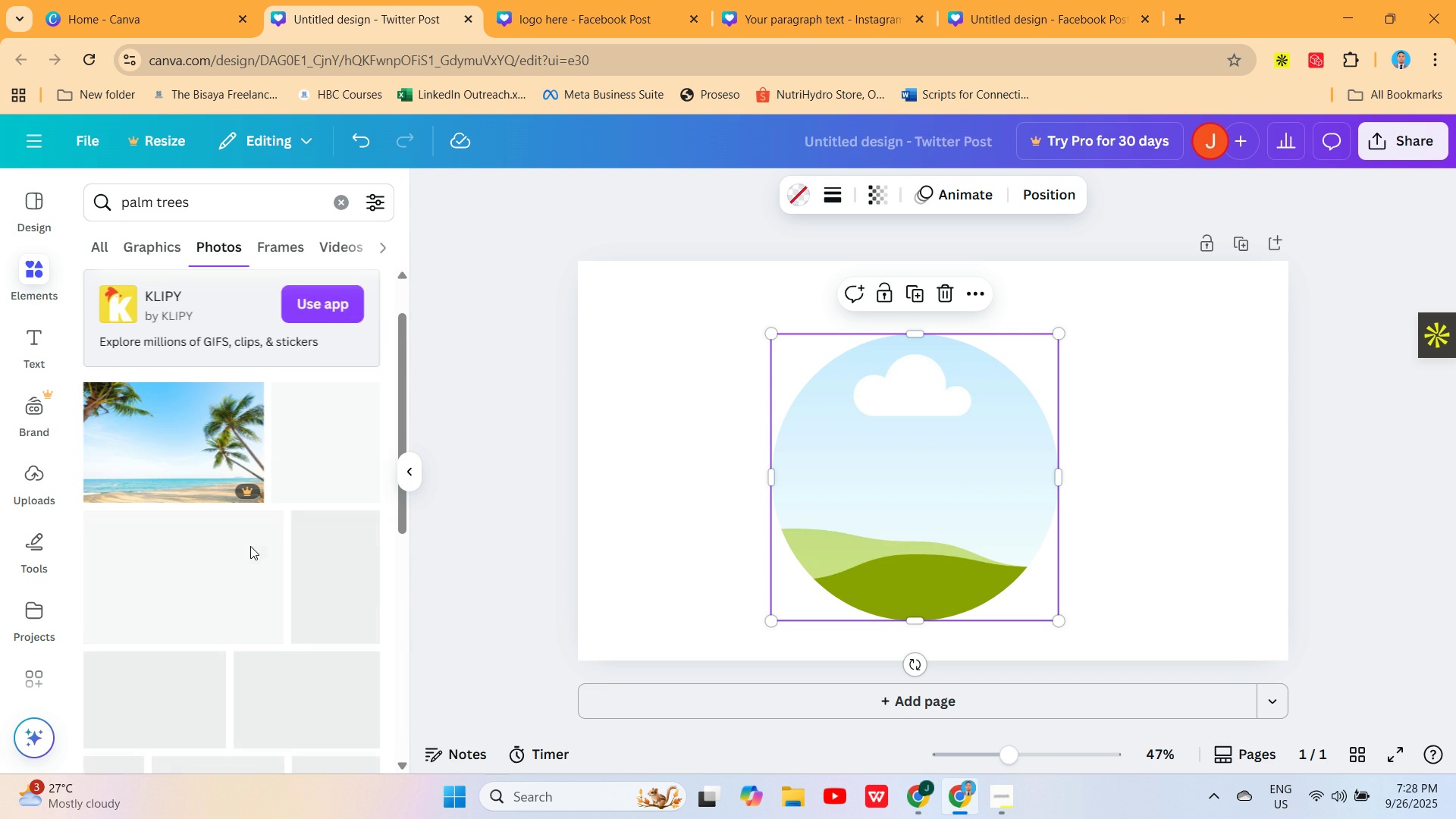 
wait(9.18)
 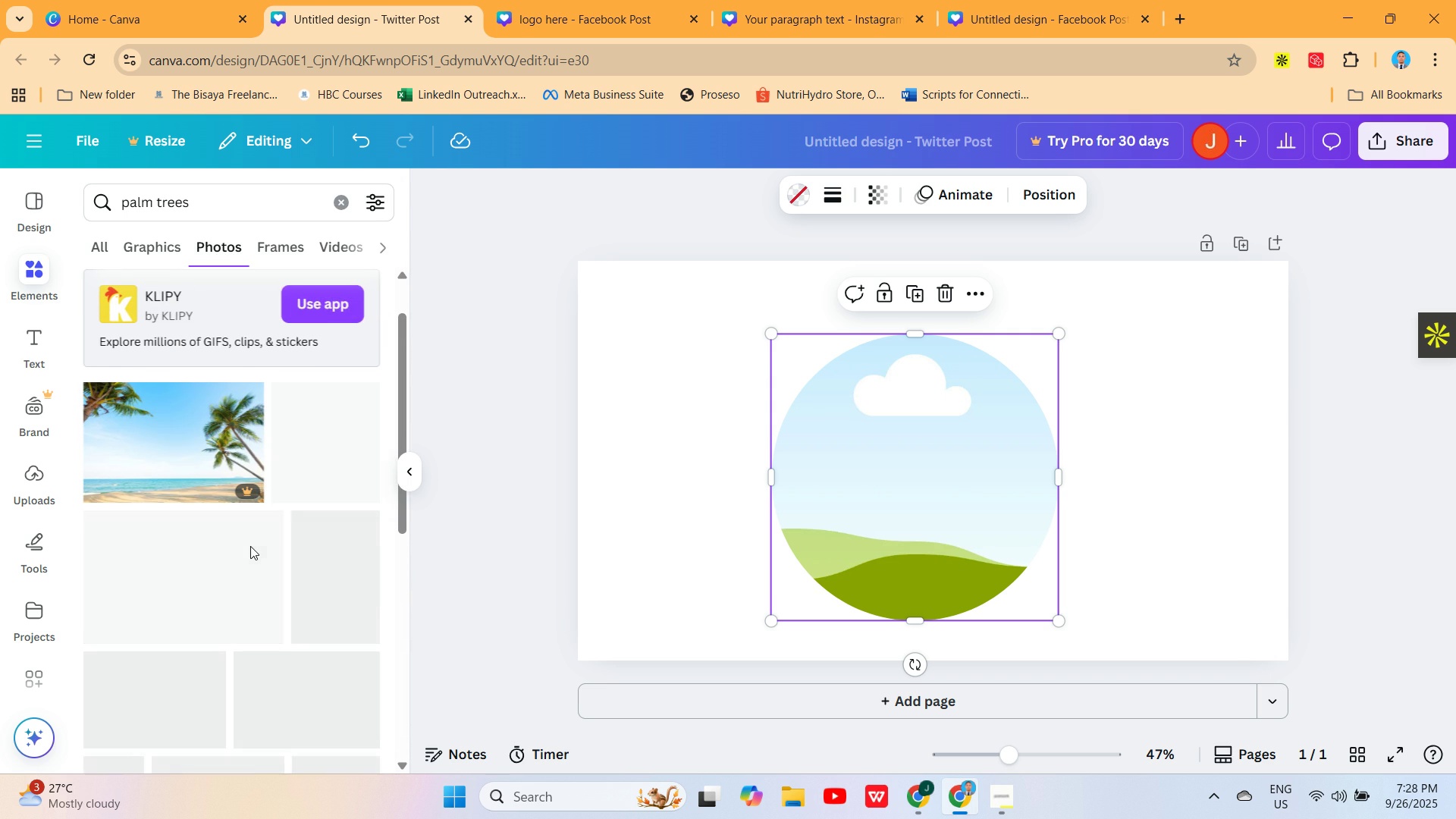 
mouse_move([266, 577])
 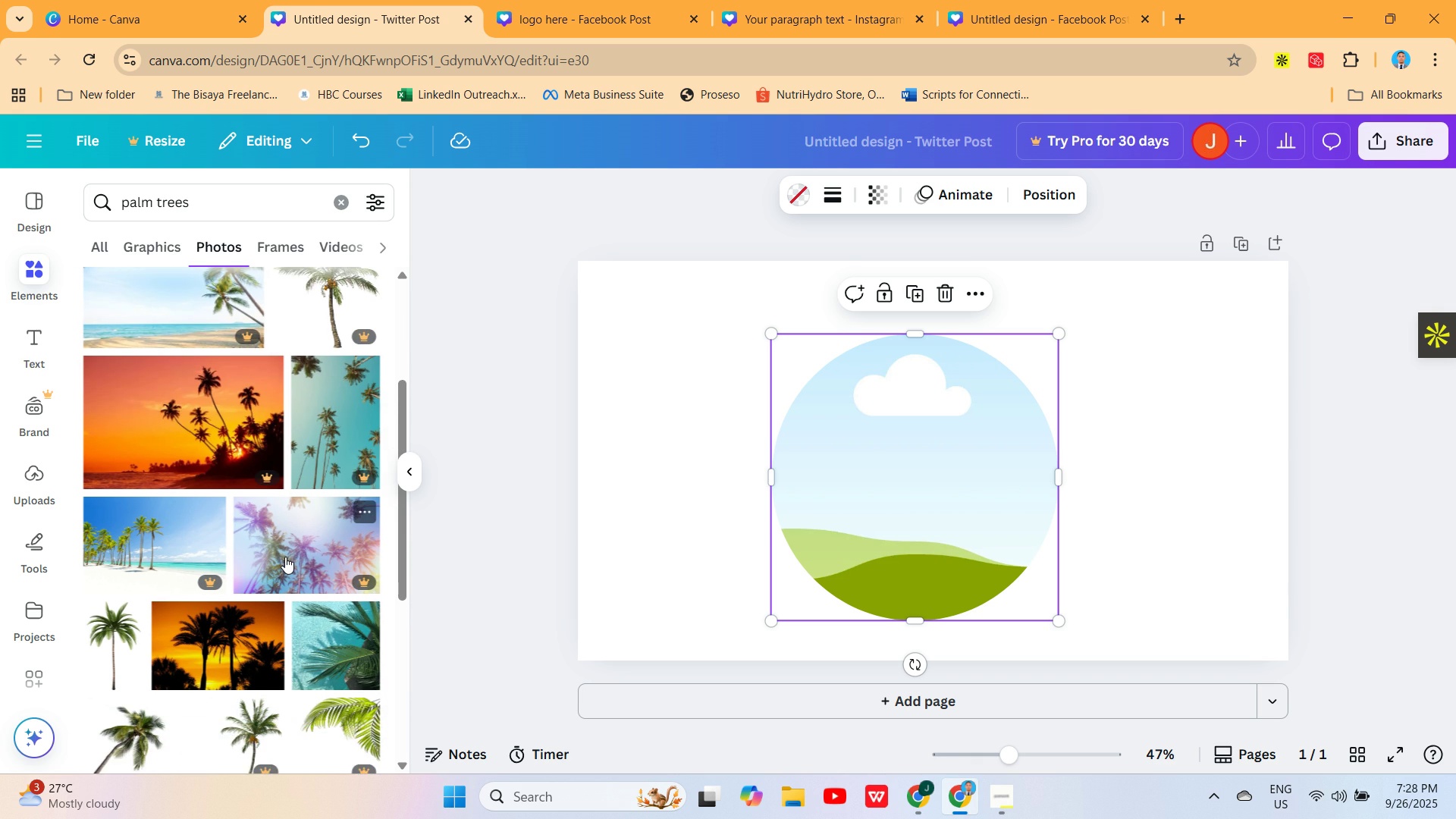 
wait(8.22)
 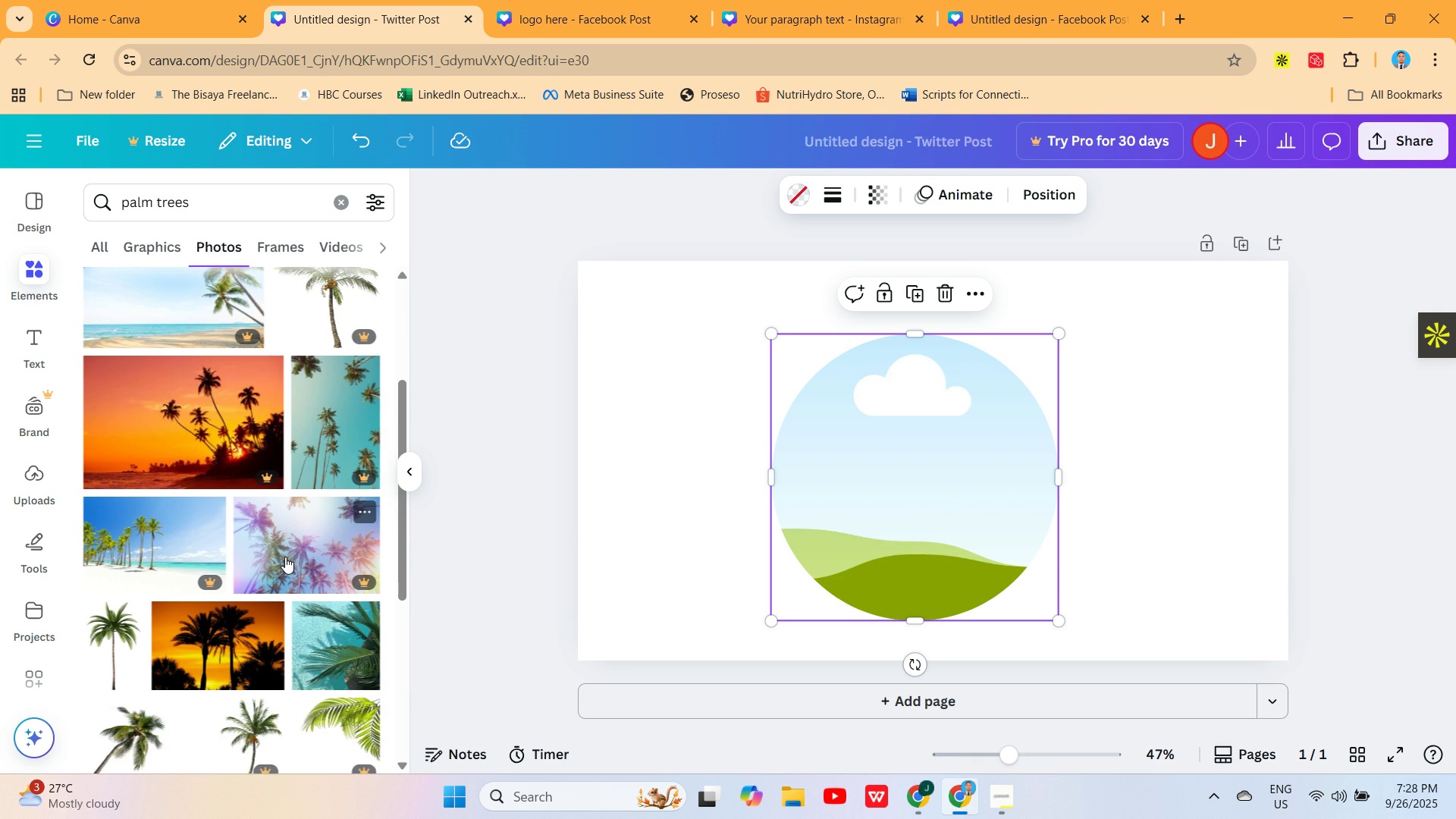 
mouse_move([272, 583])
 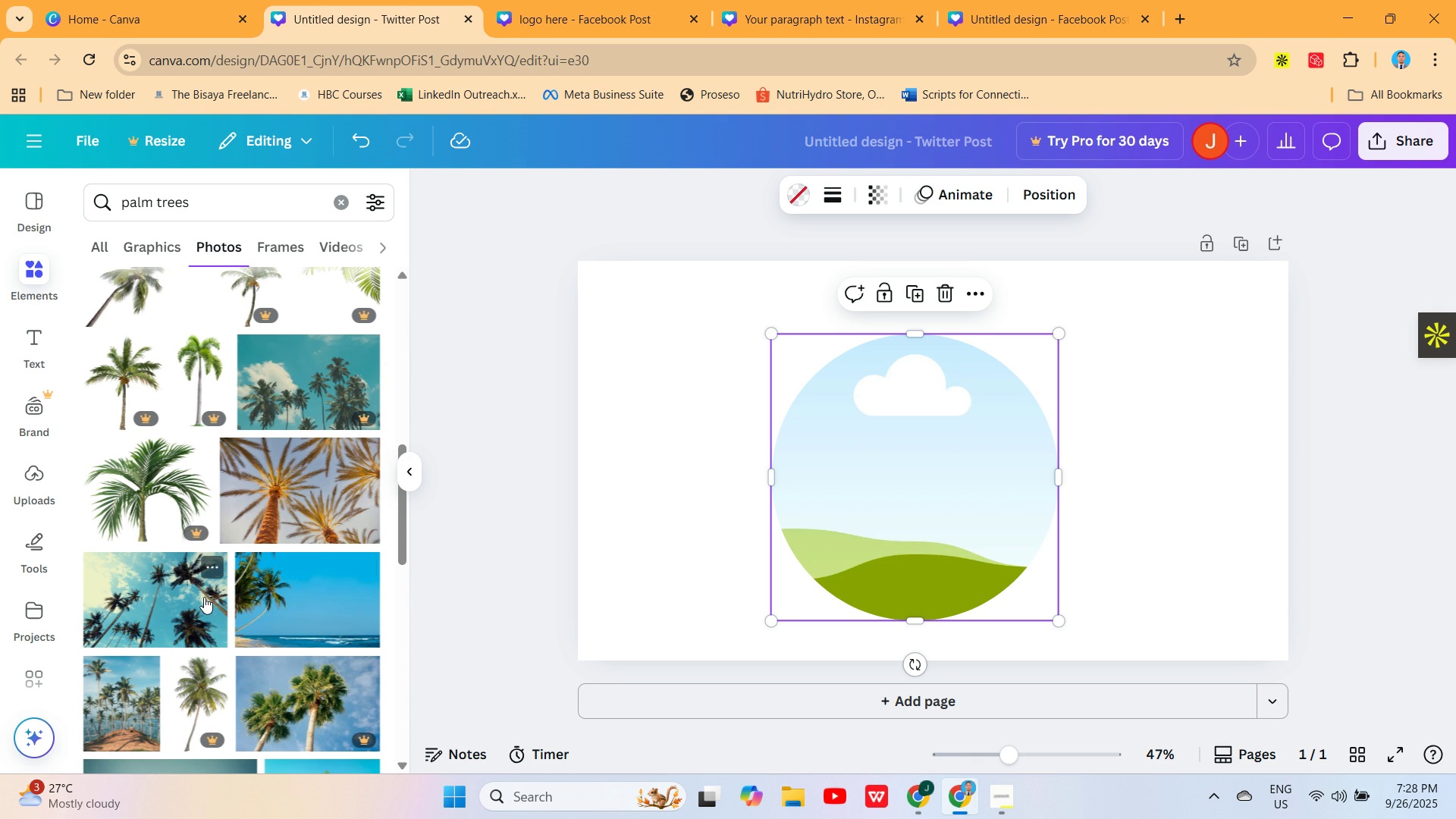 
left_click([300, 619])